 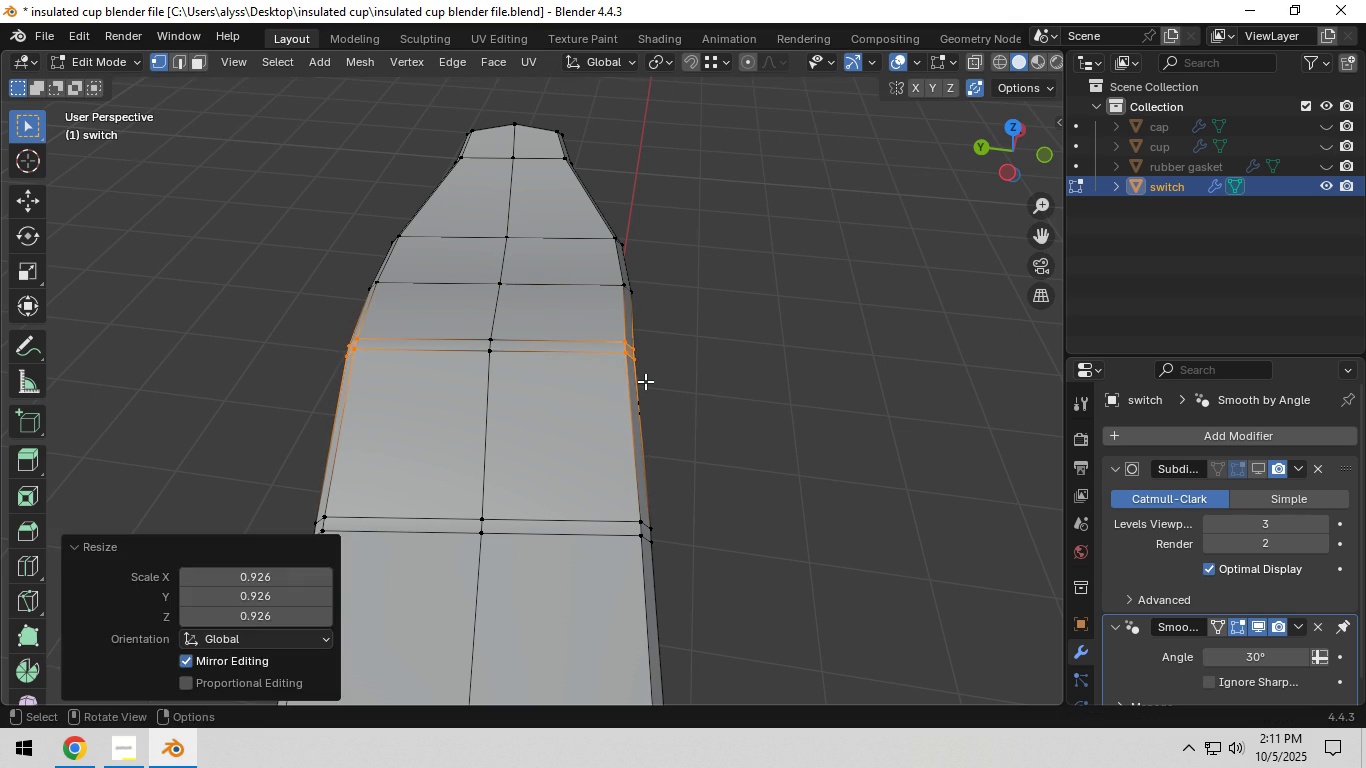 
key(Shift+ShiftLeft)
 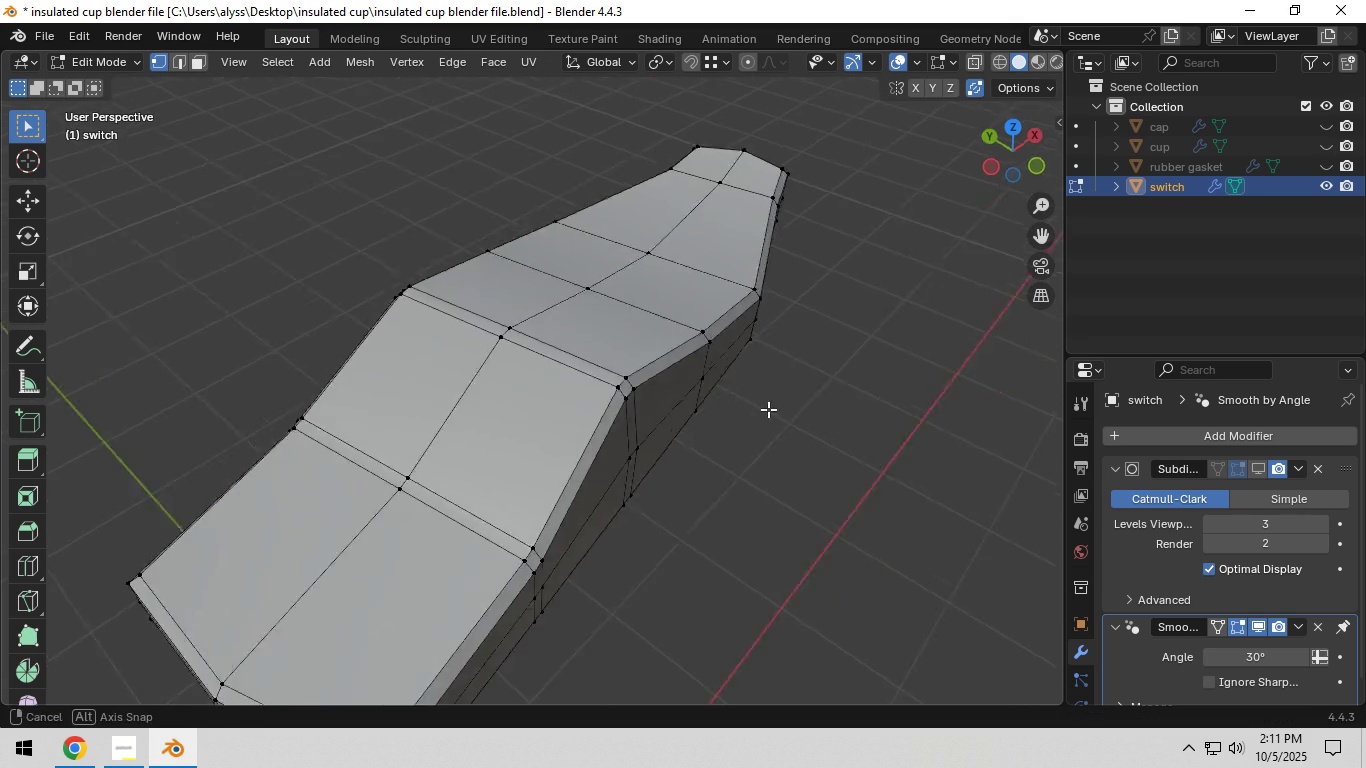 
key(Tab)
 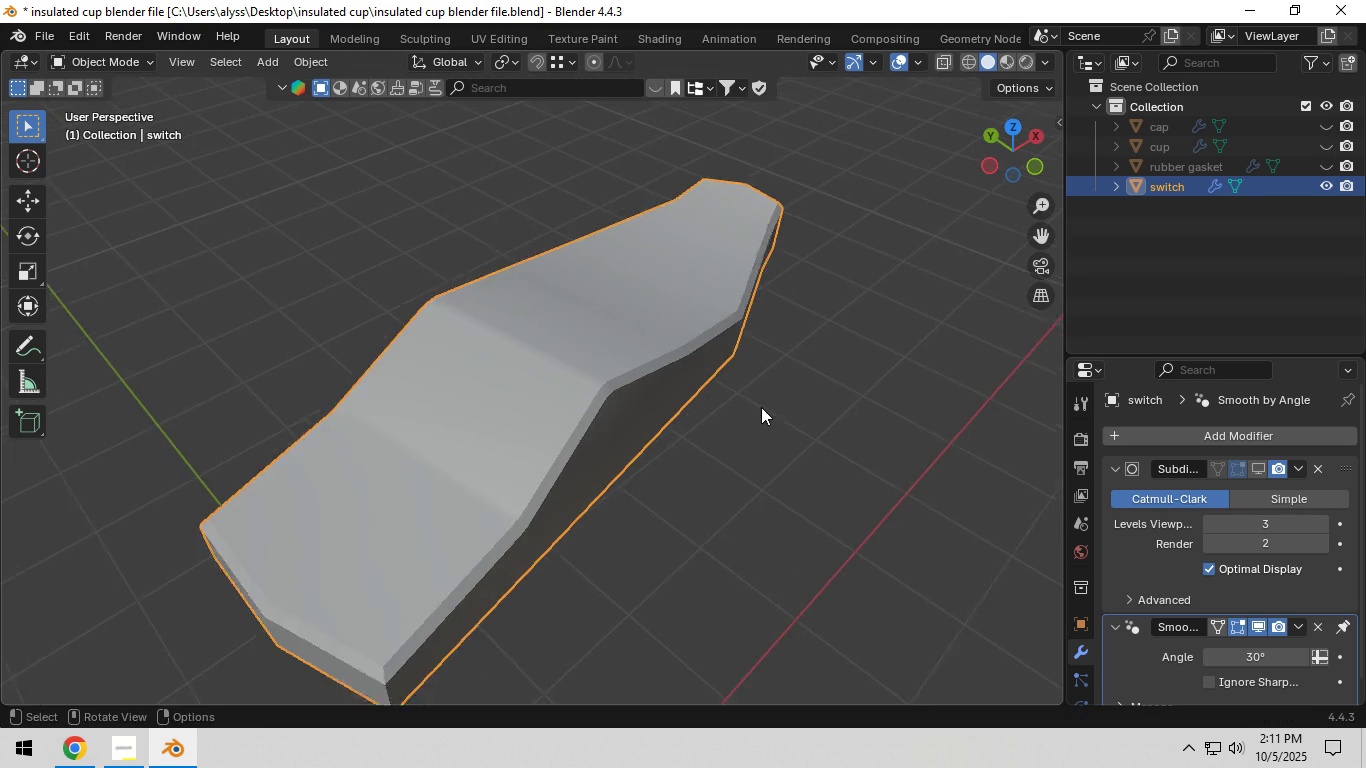 
scroll: coordinate [761, 407], scroll_direction: down, amount: 2.0
 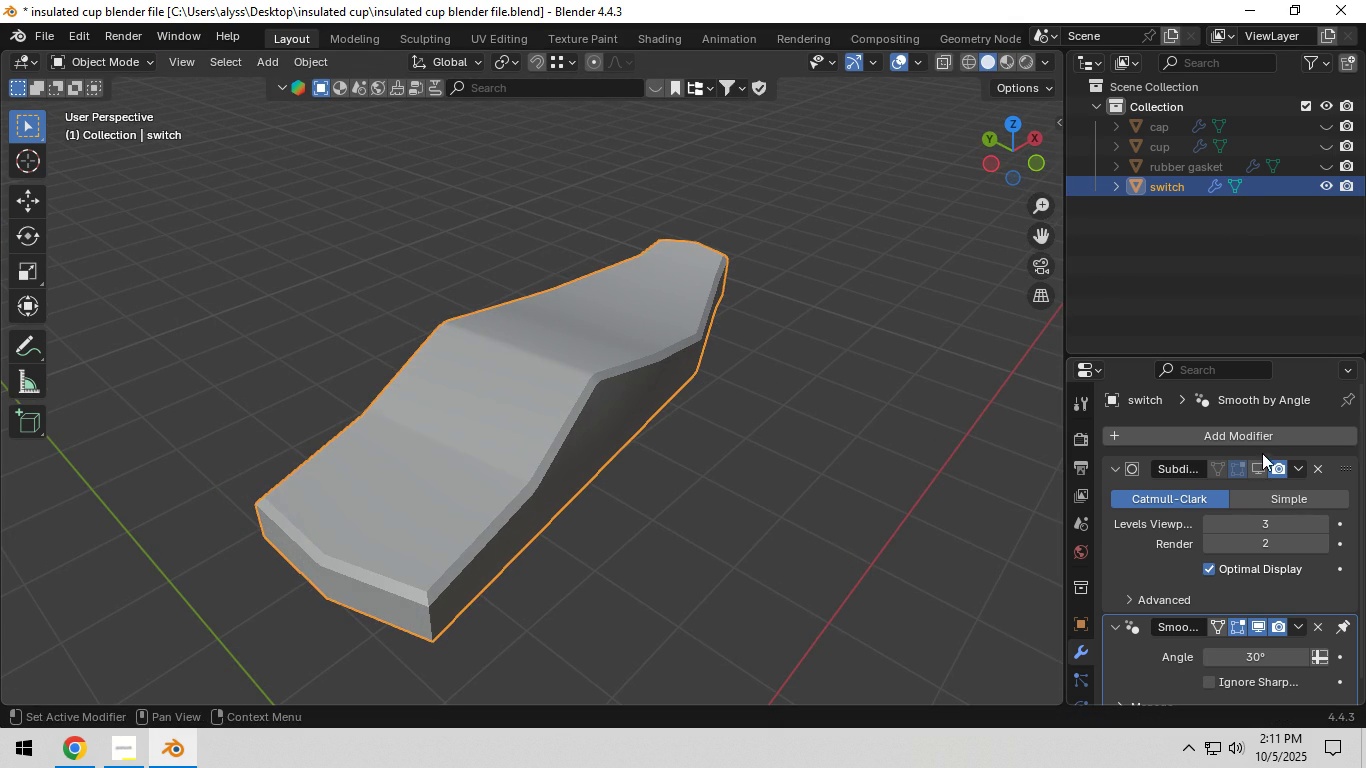 
left_click([1259, 465])
 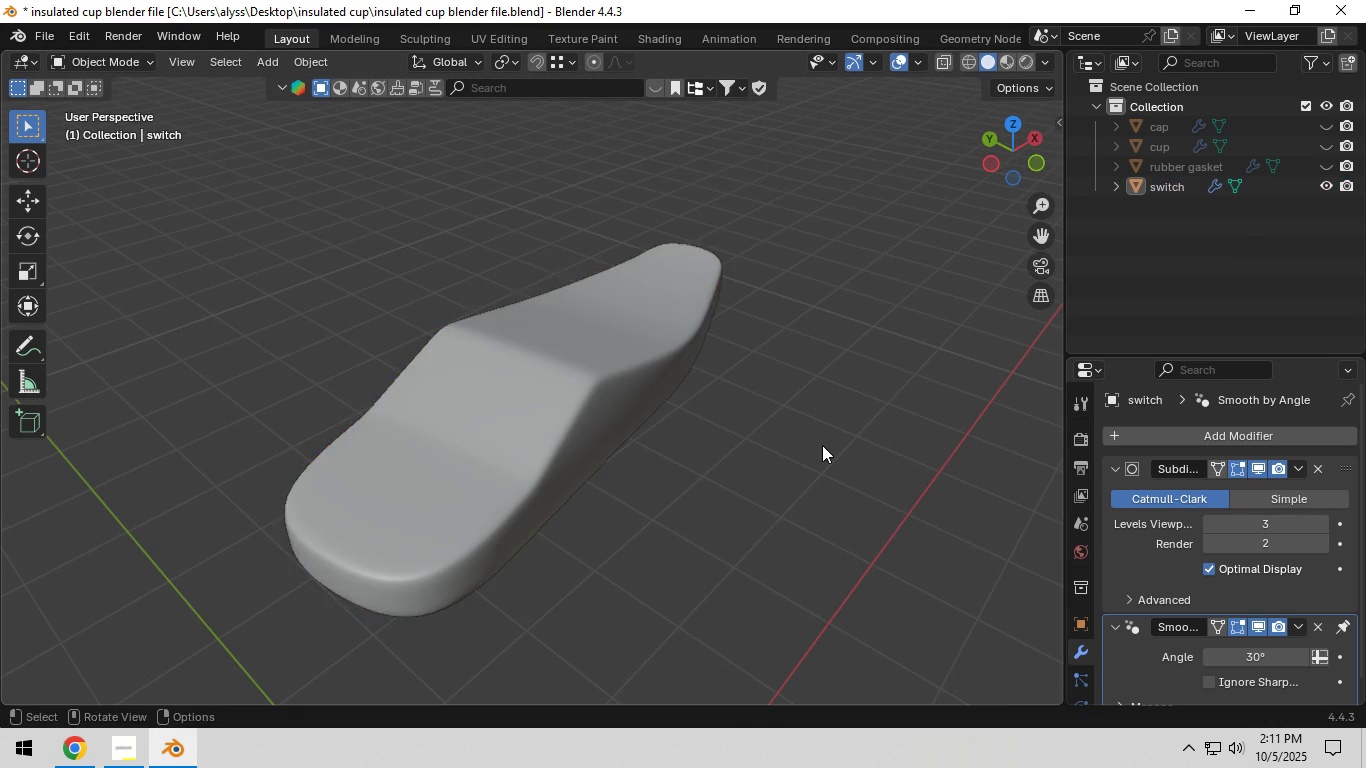 
double_click([822, 445])